 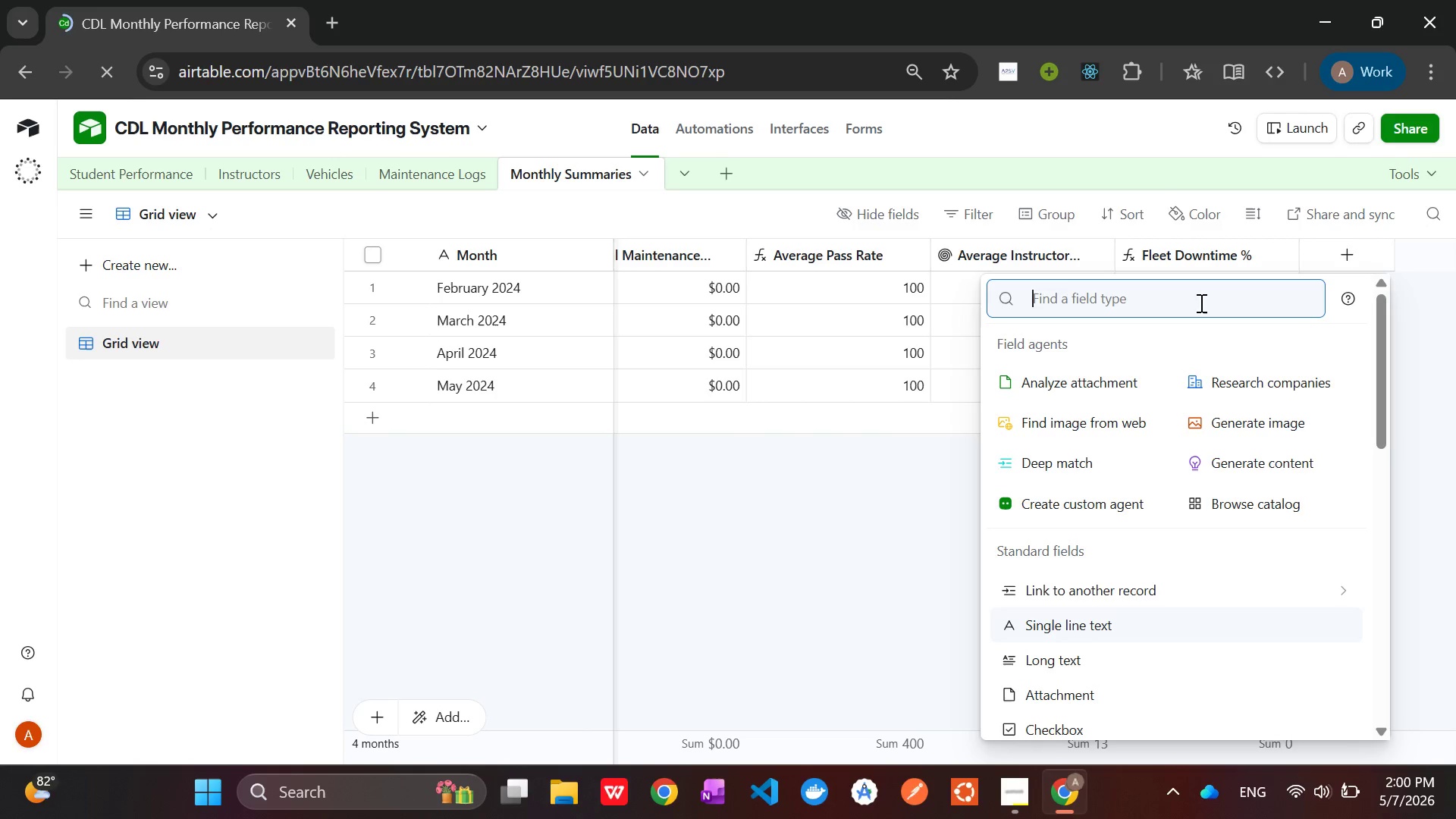 
type(For)
 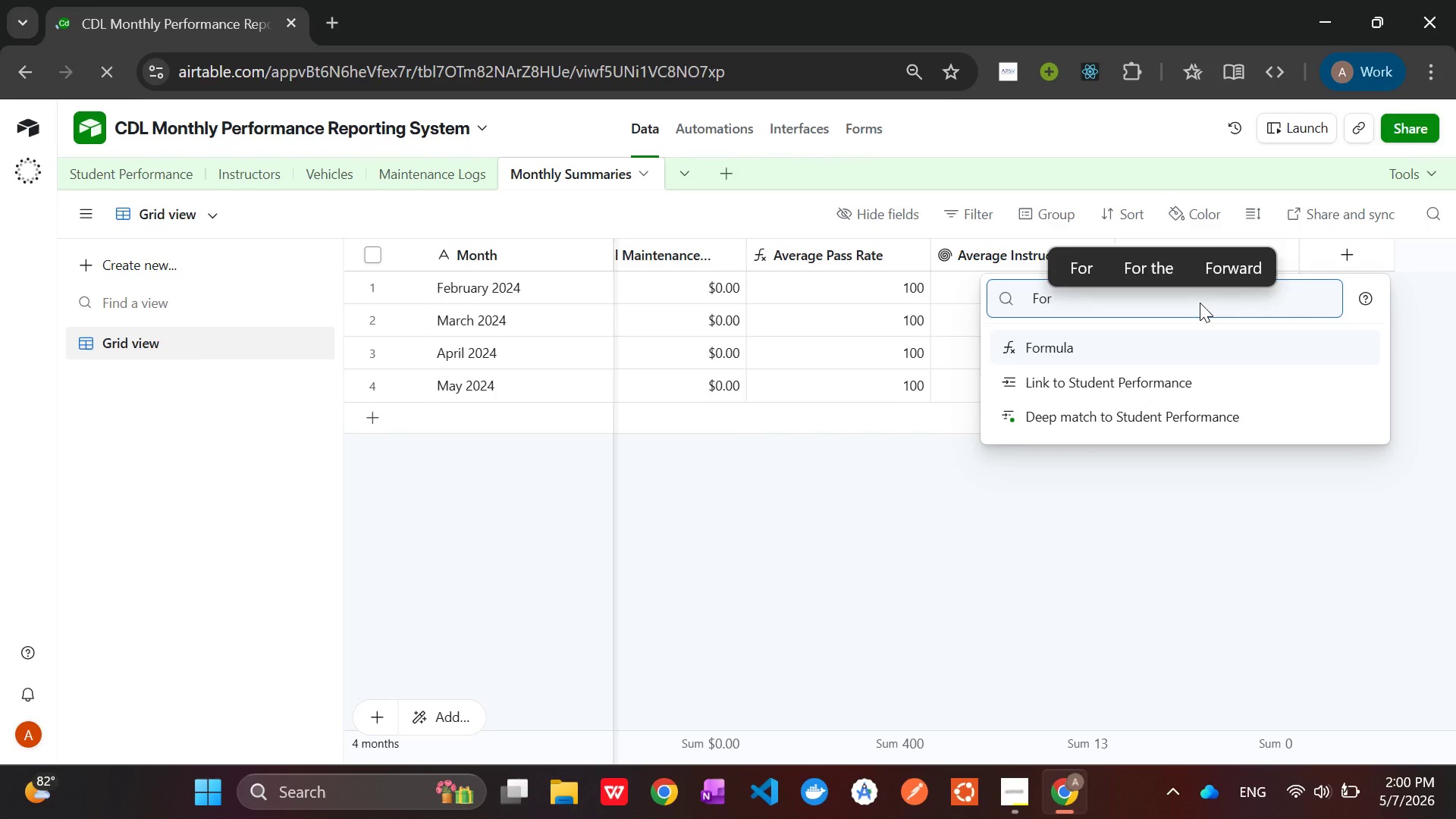 
key(Enter)
 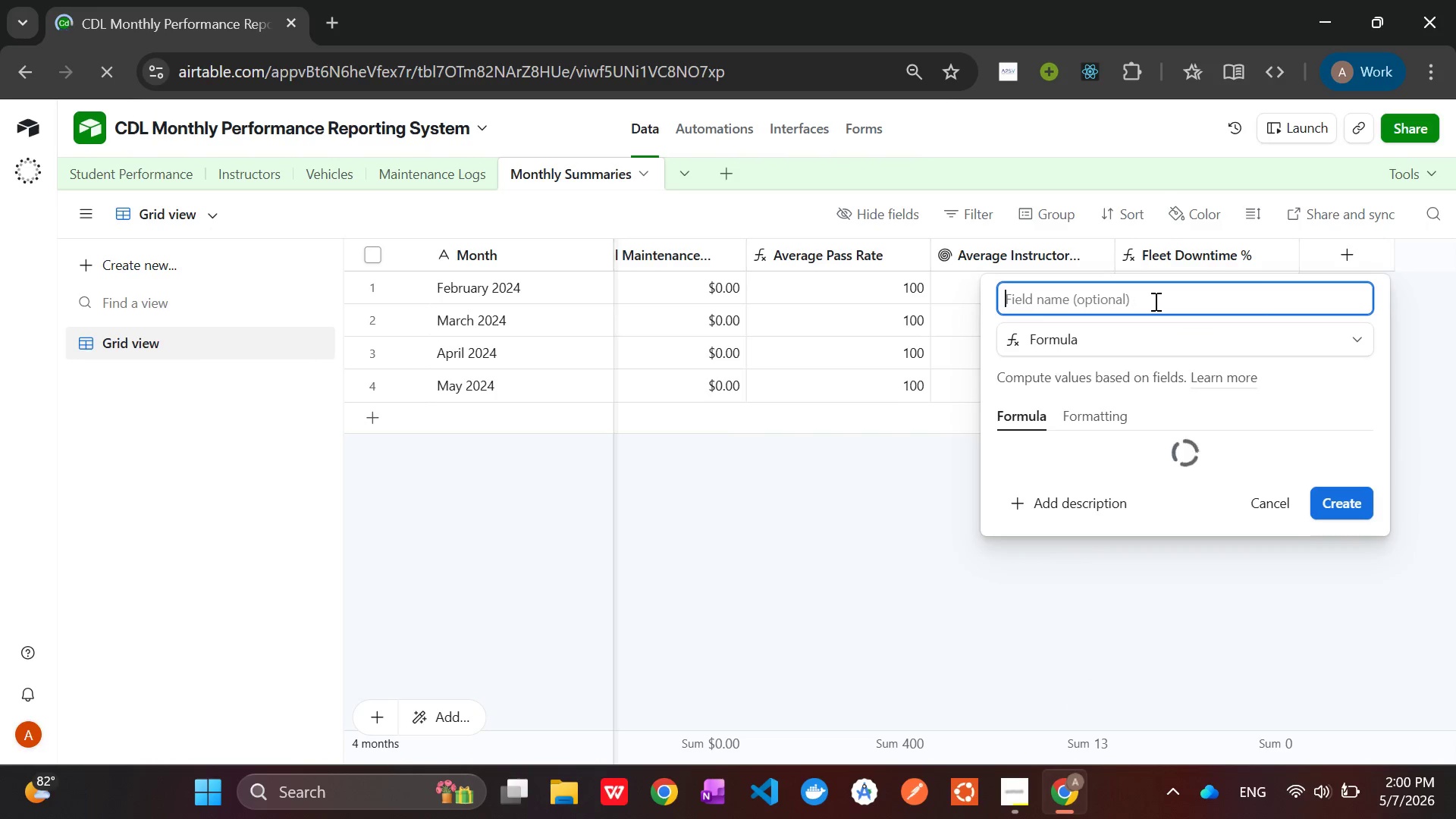 
wait(5.03)
 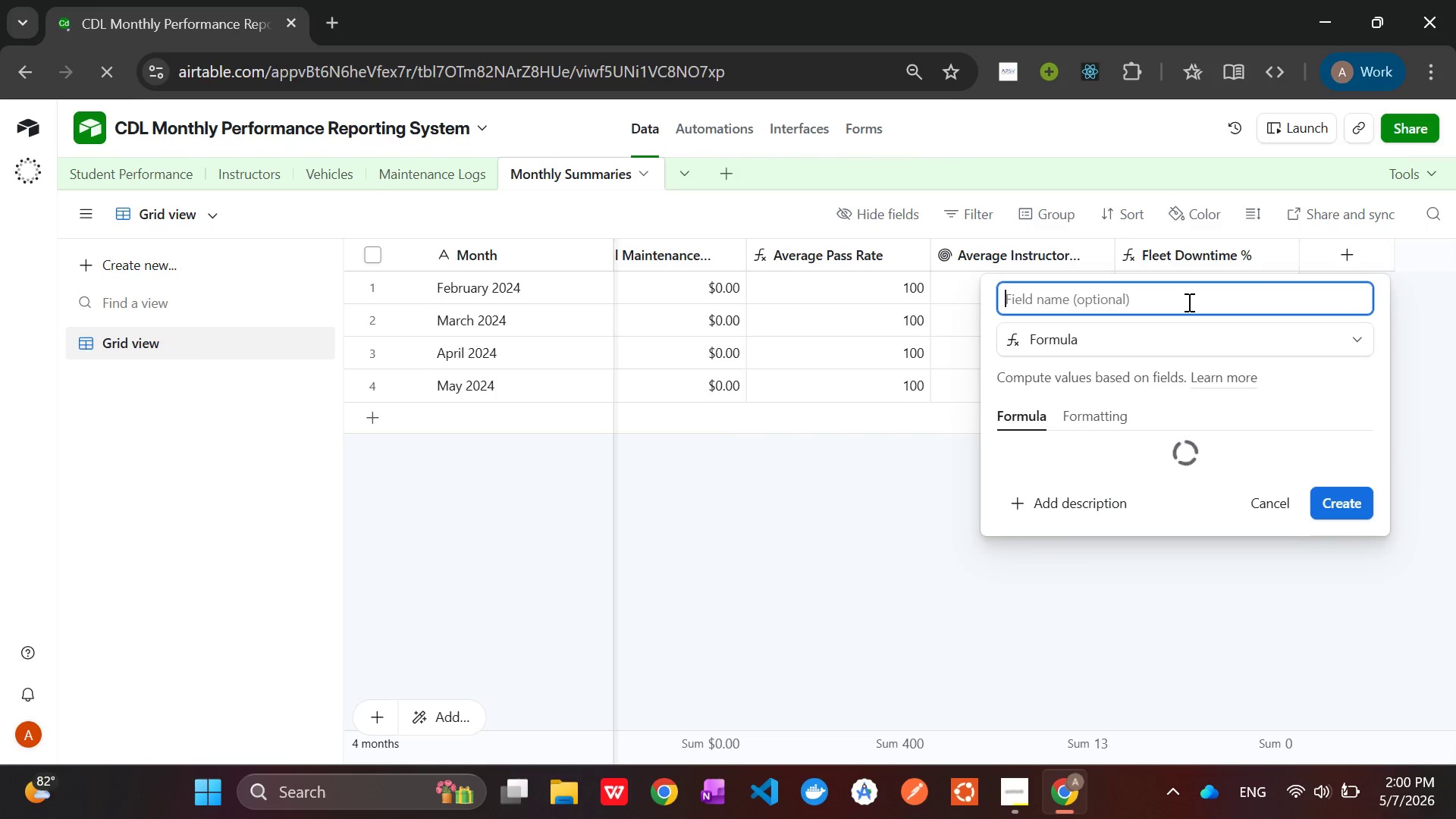 
type(Fleet Downtime %)
 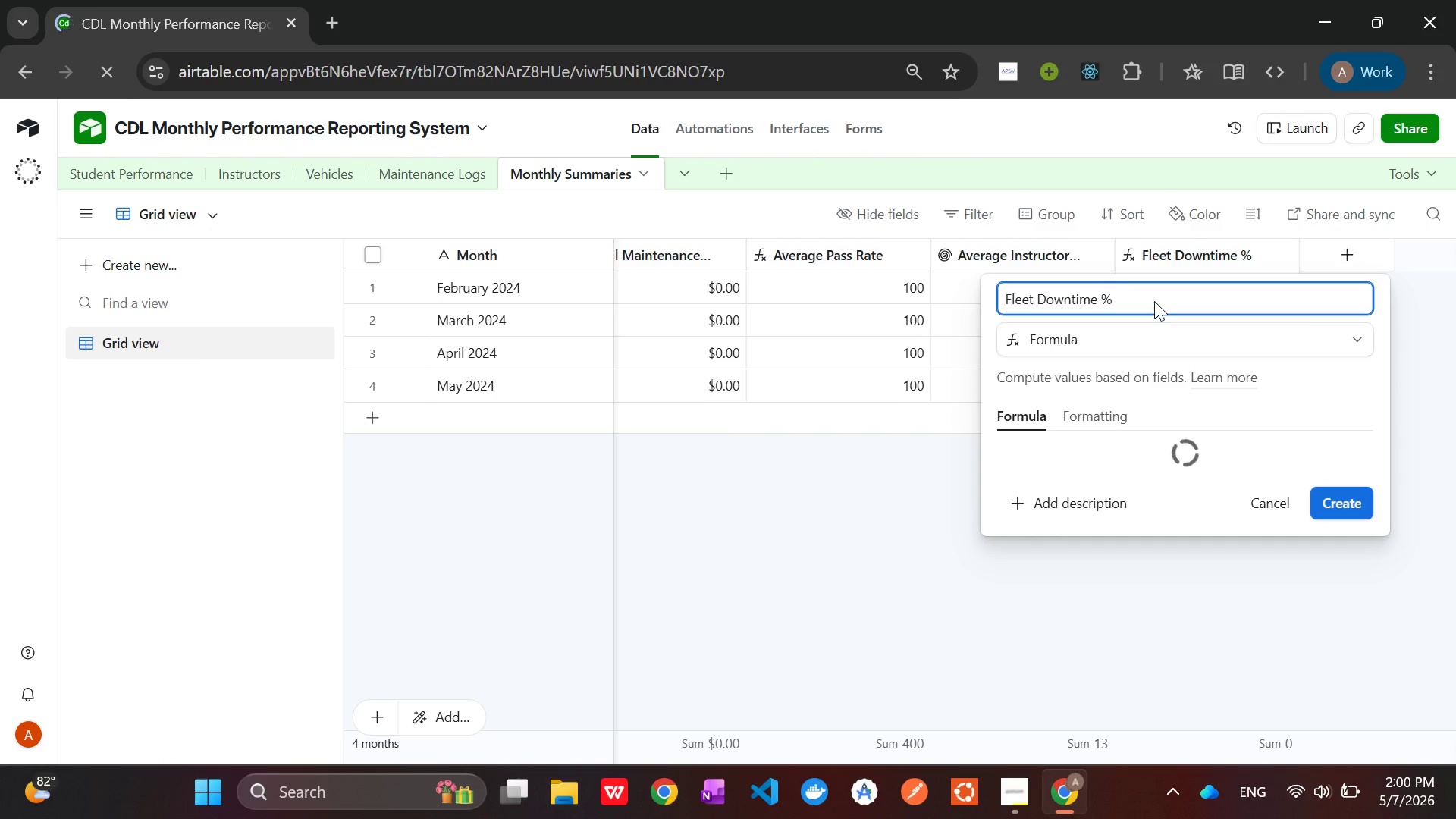 